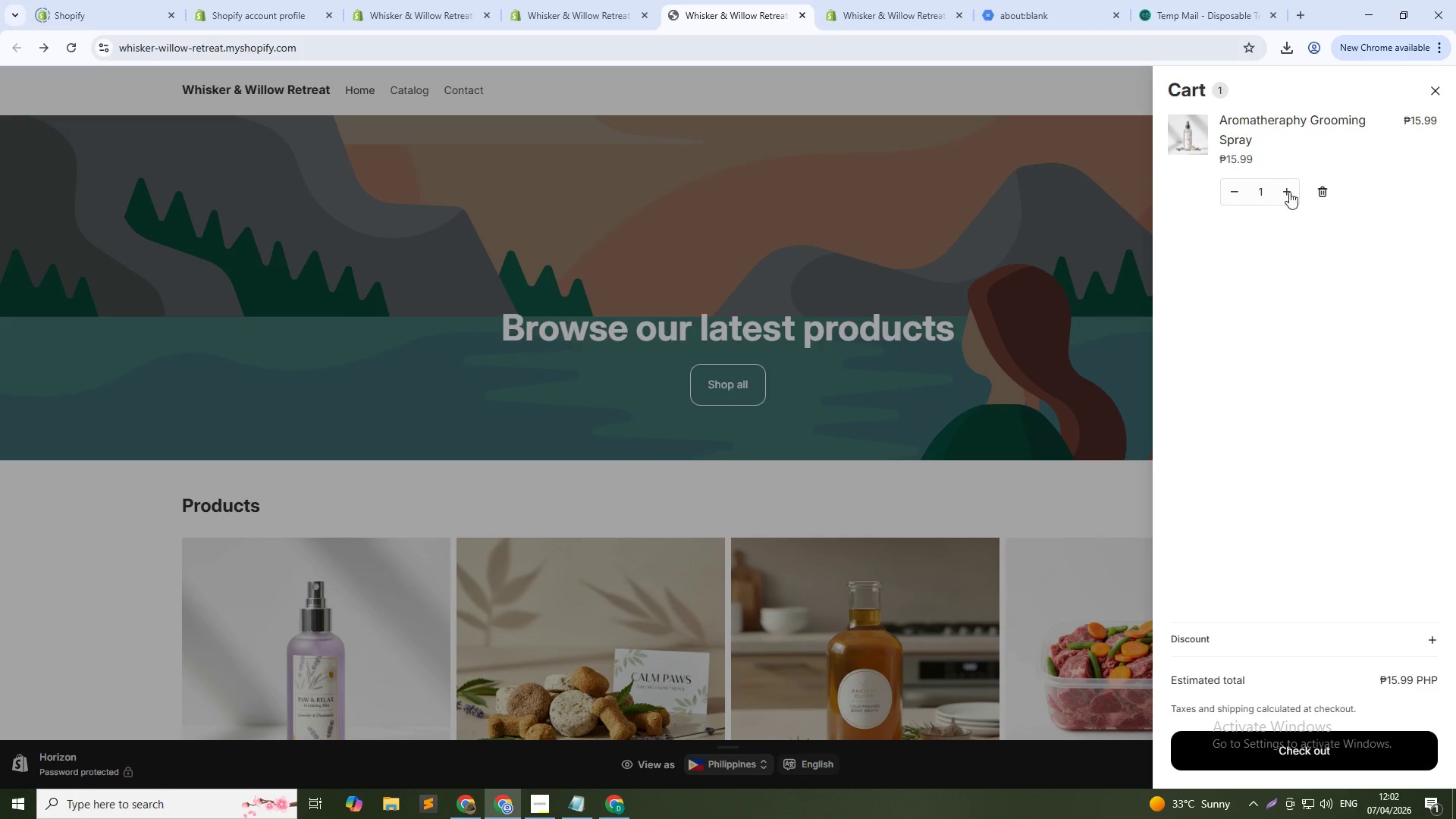 
left_click([1317, 193])
 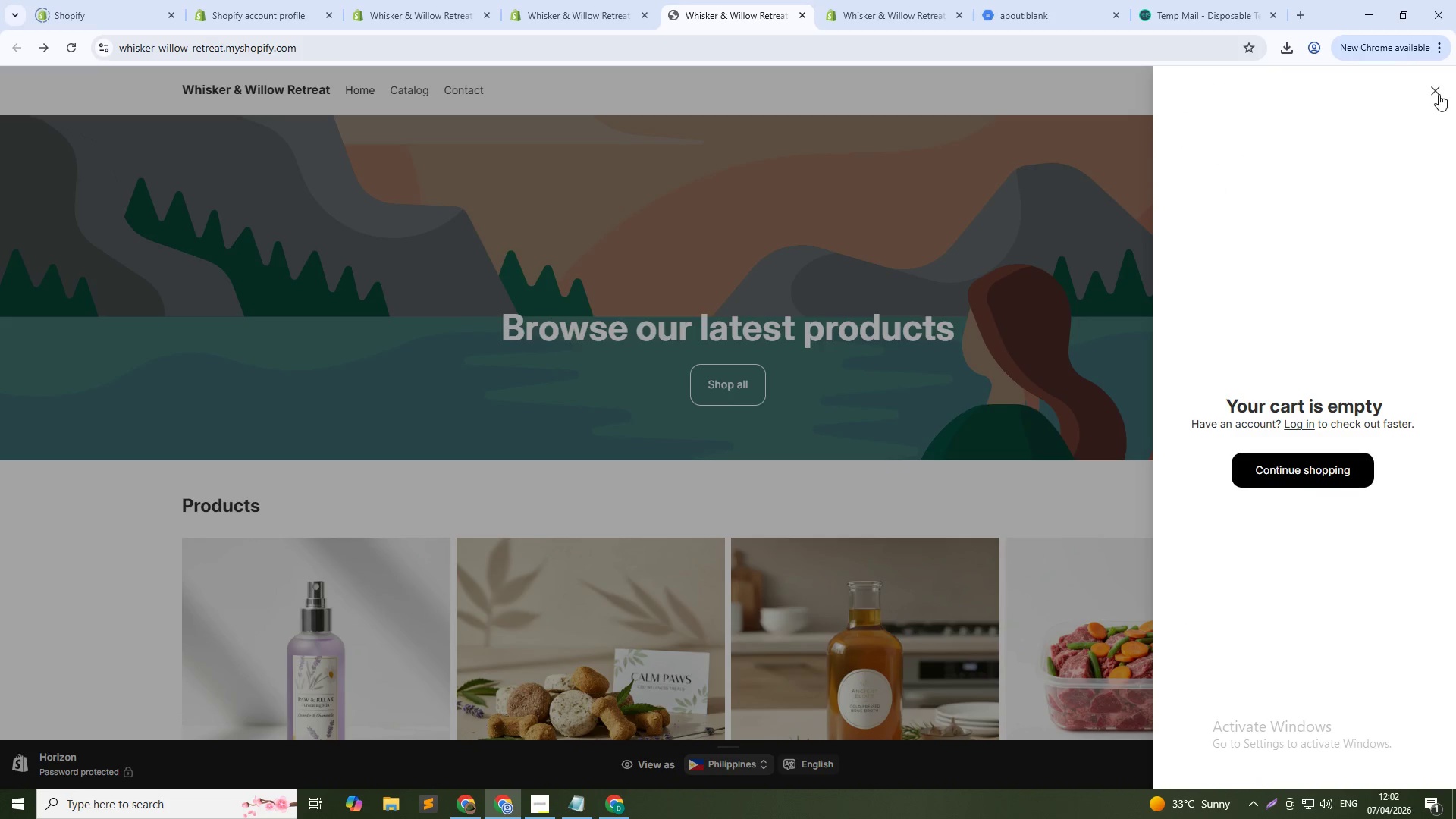 
scroll: coordinate [912, 330], scroll_direction: down, amount: 3.0
 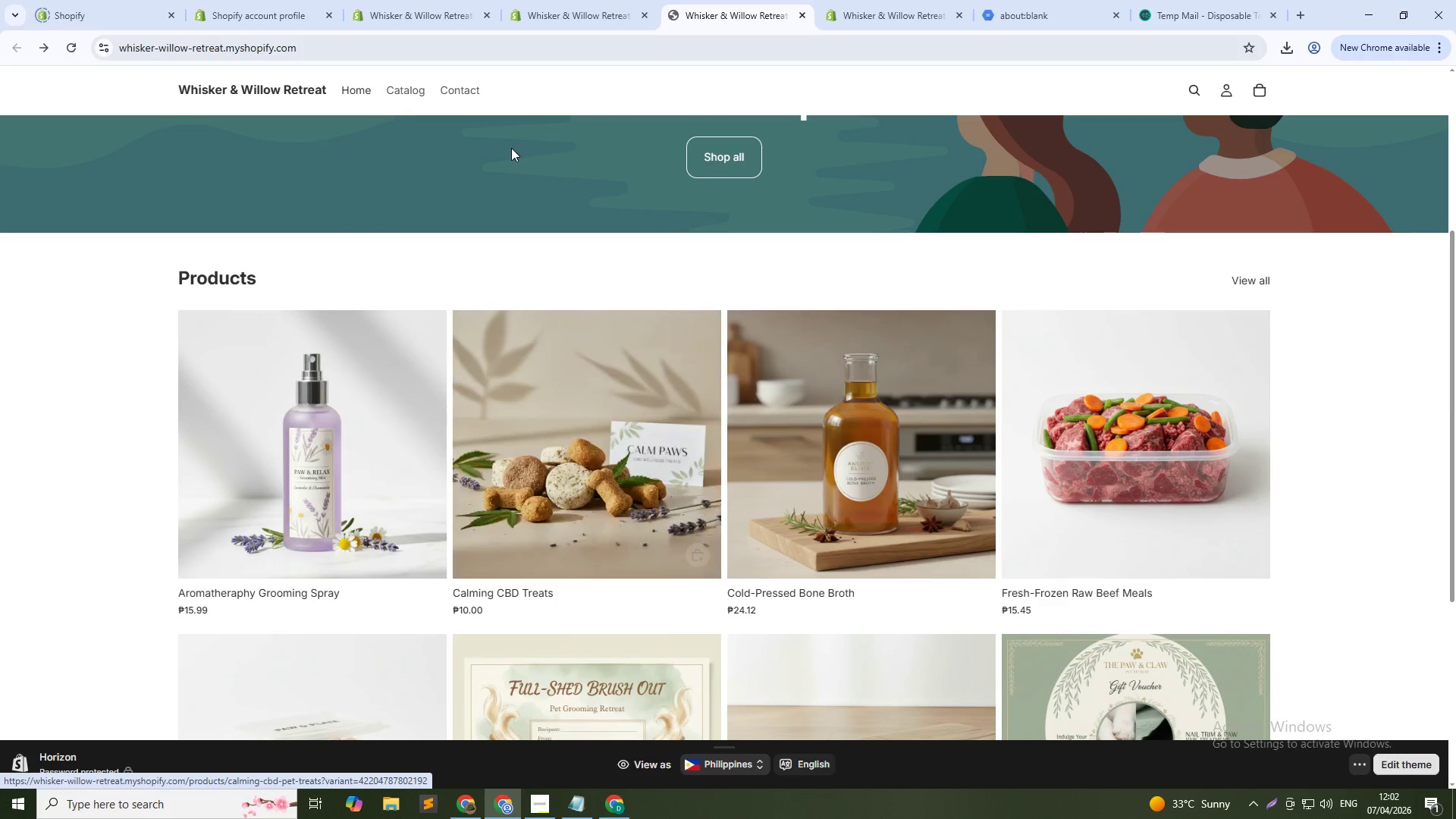 
left_click([480, 44])
 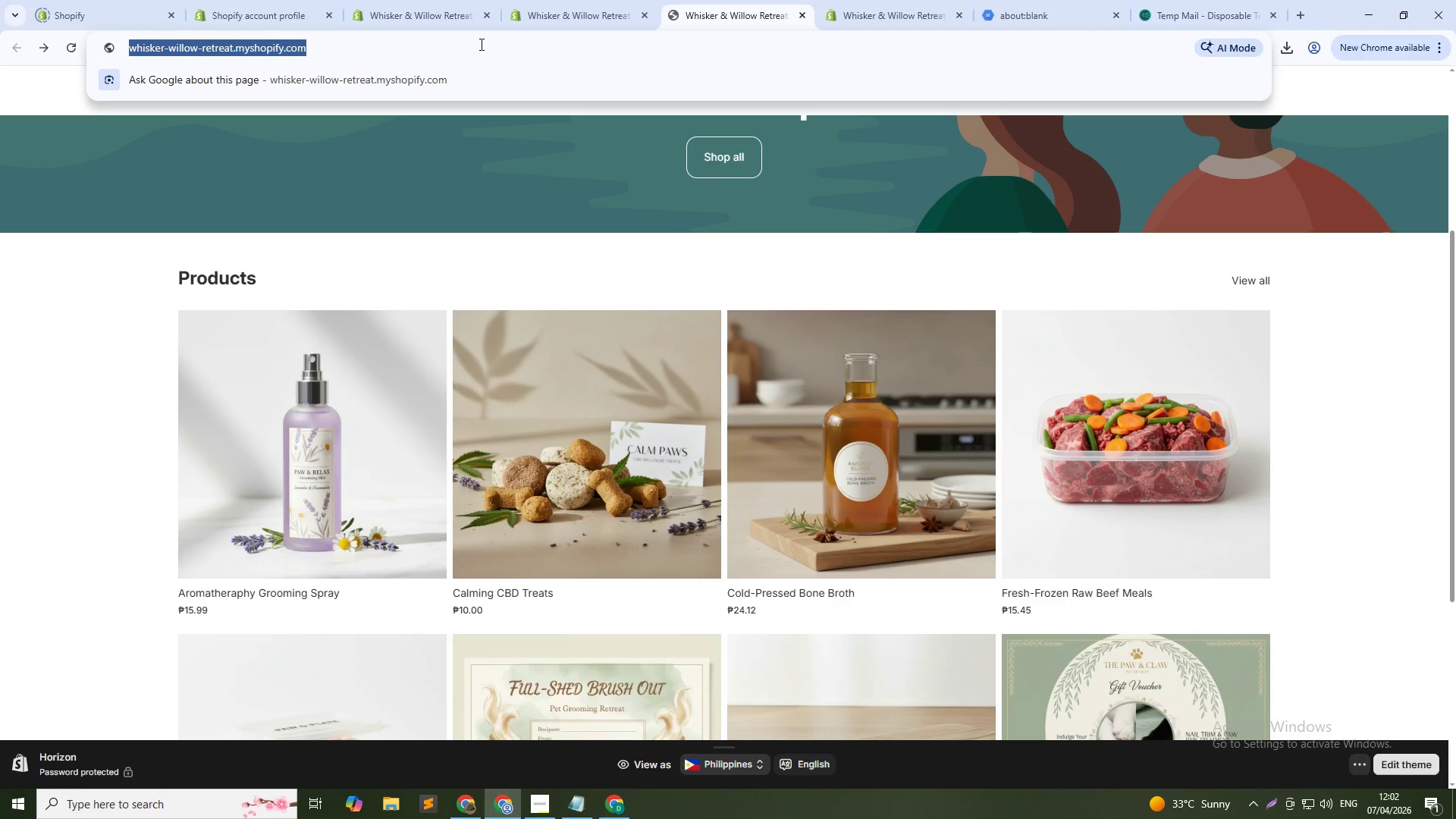 
key(ArrowRight)
 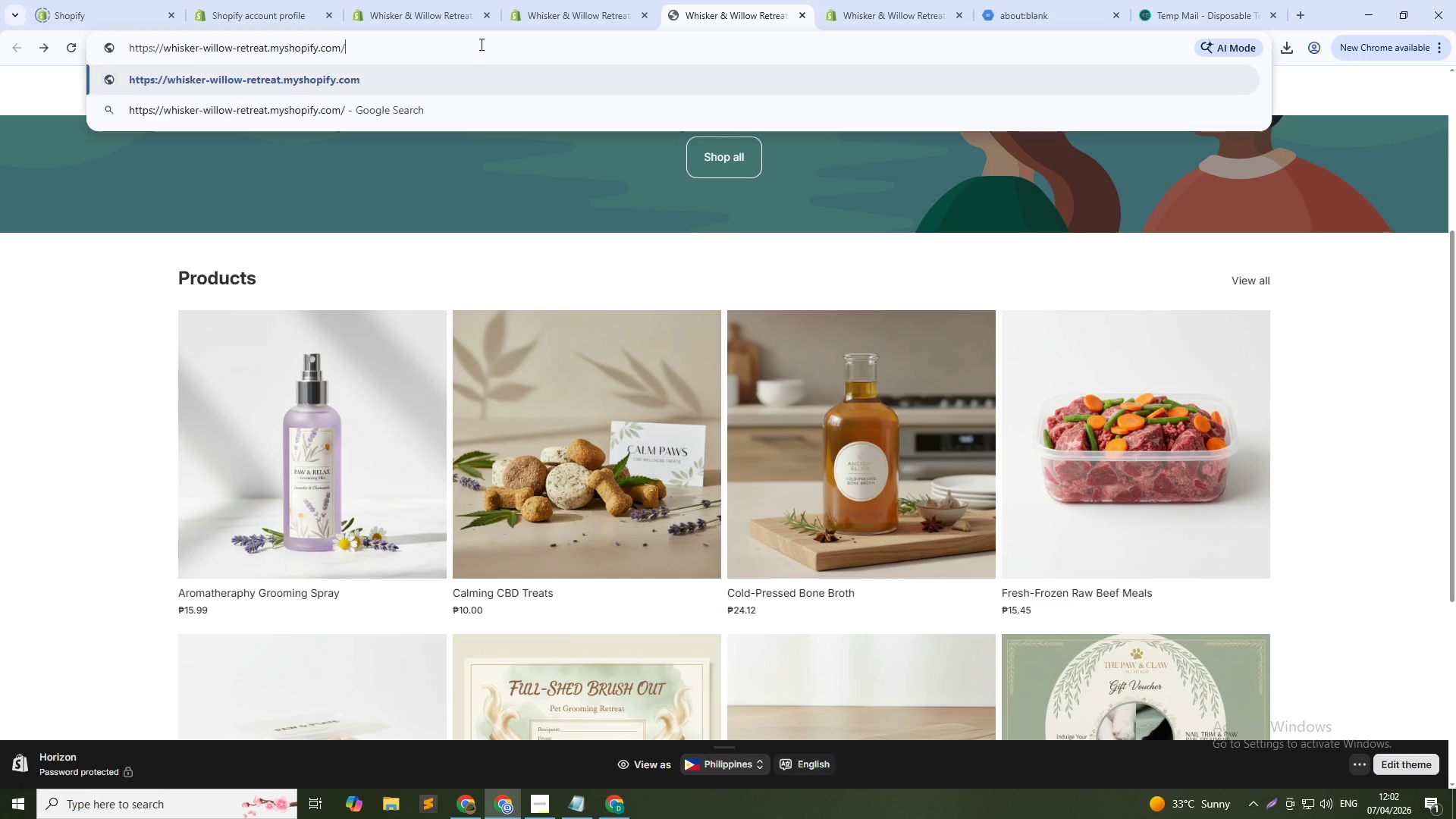 
type(/coolecti)
key(Backspace)
key(Backspace)
key(Backspace)
key(Backspace)
key(Backspace)
key(Backspace)
type(llections )
key(Backspace)
type(/all)
 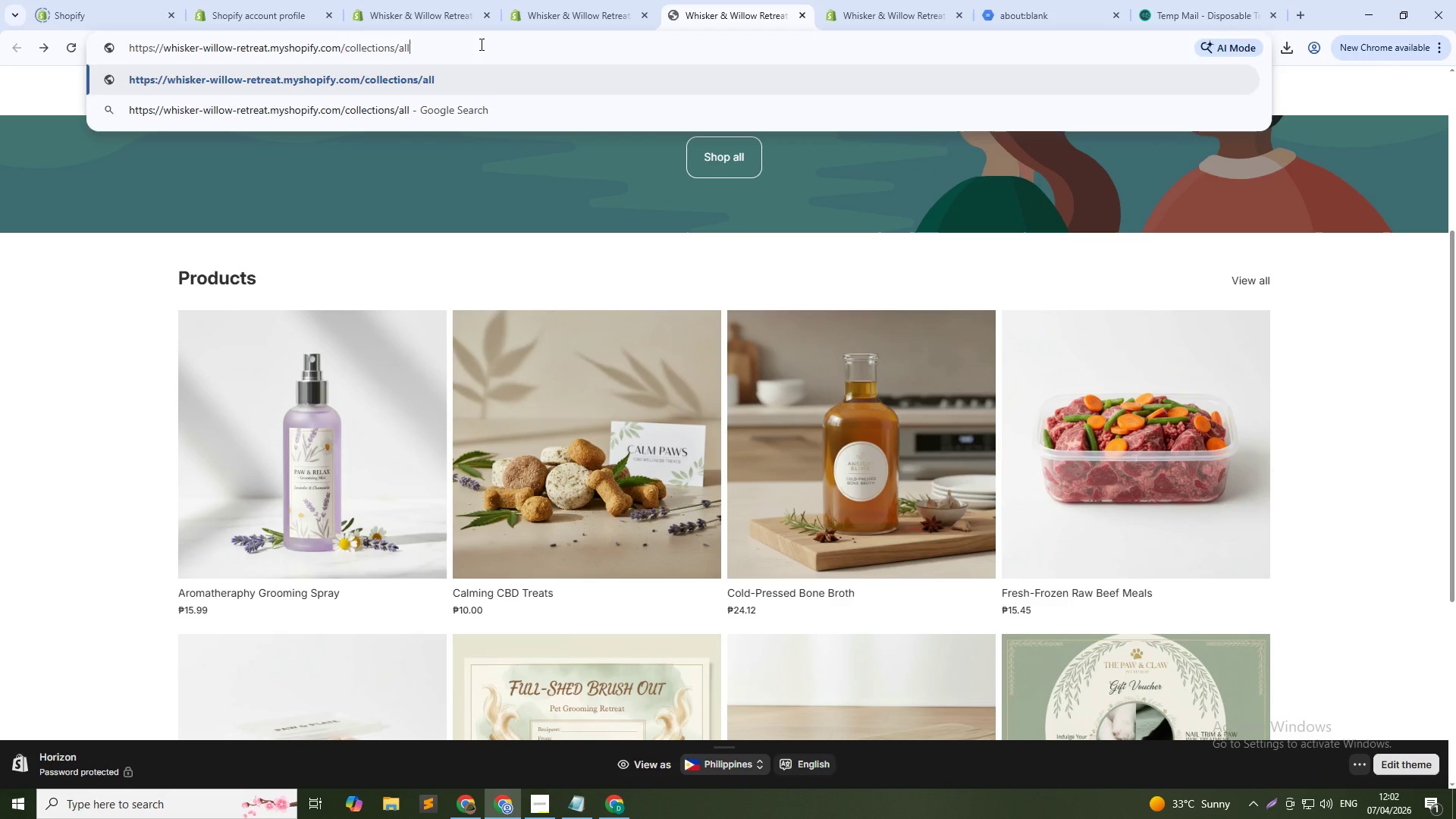 
key(Enter)
 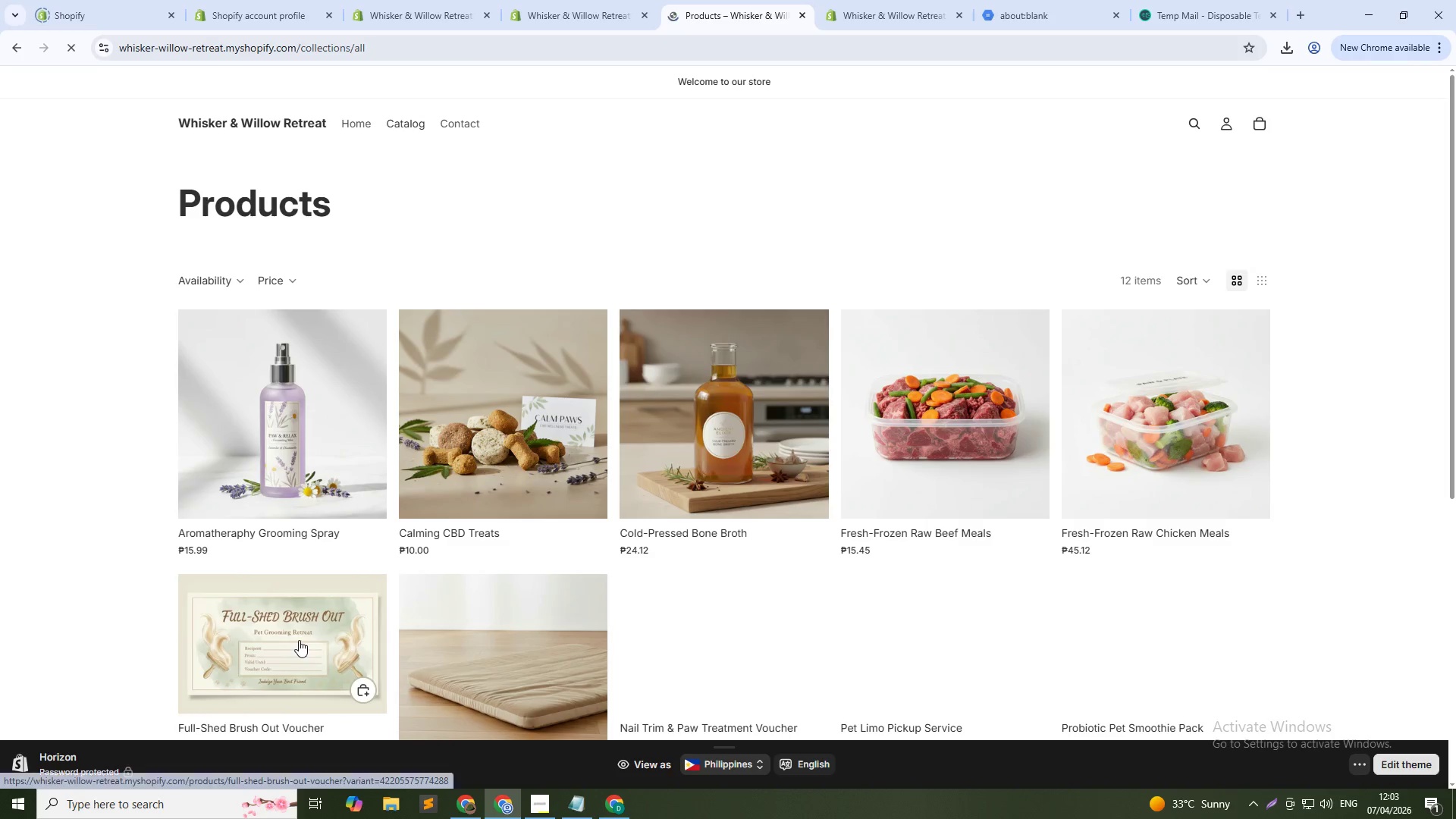 
scroll: coordinate [729, 516], scroll_direction: down, amount: 6.0
 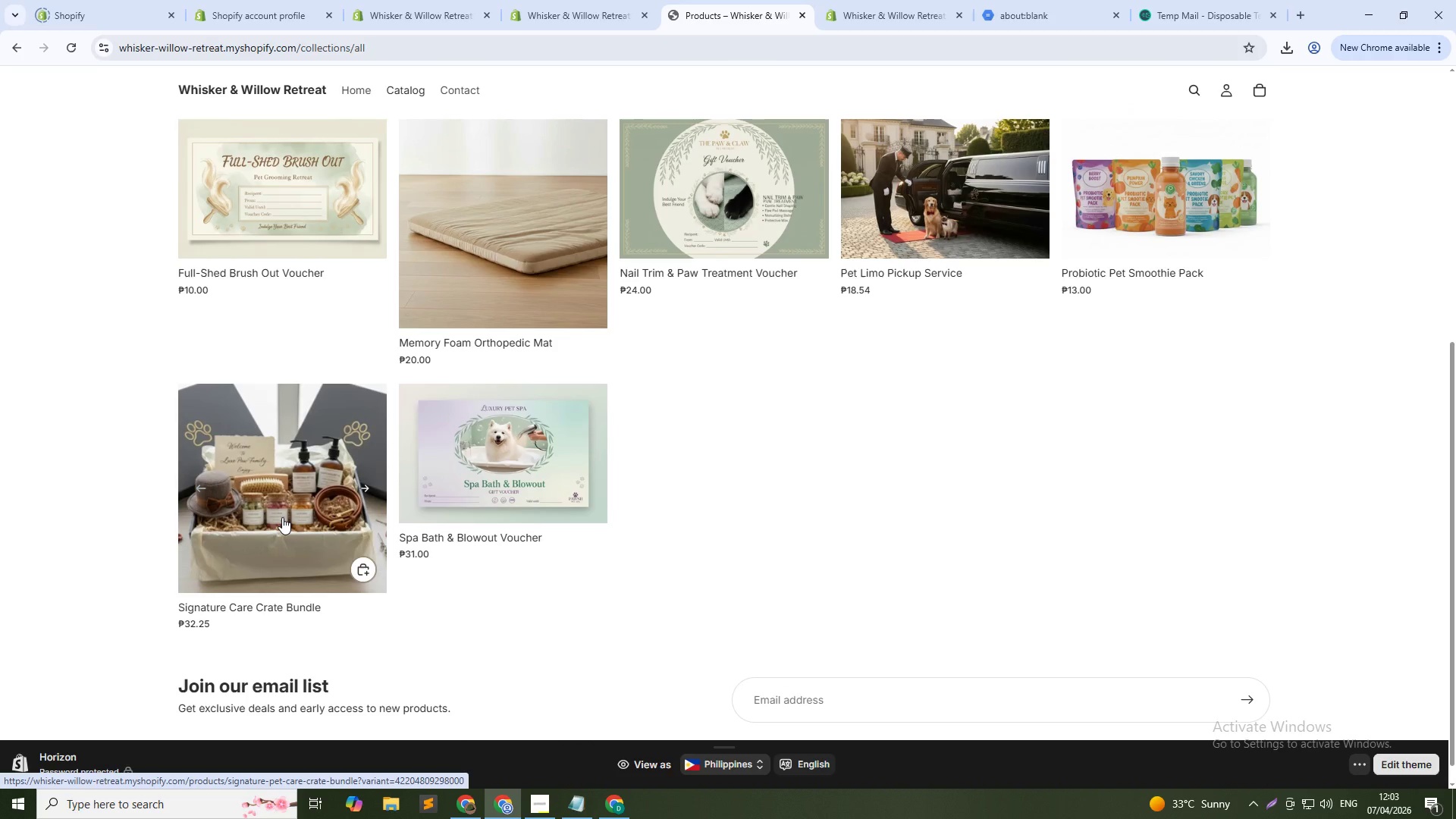 
left_click([282, 517])
 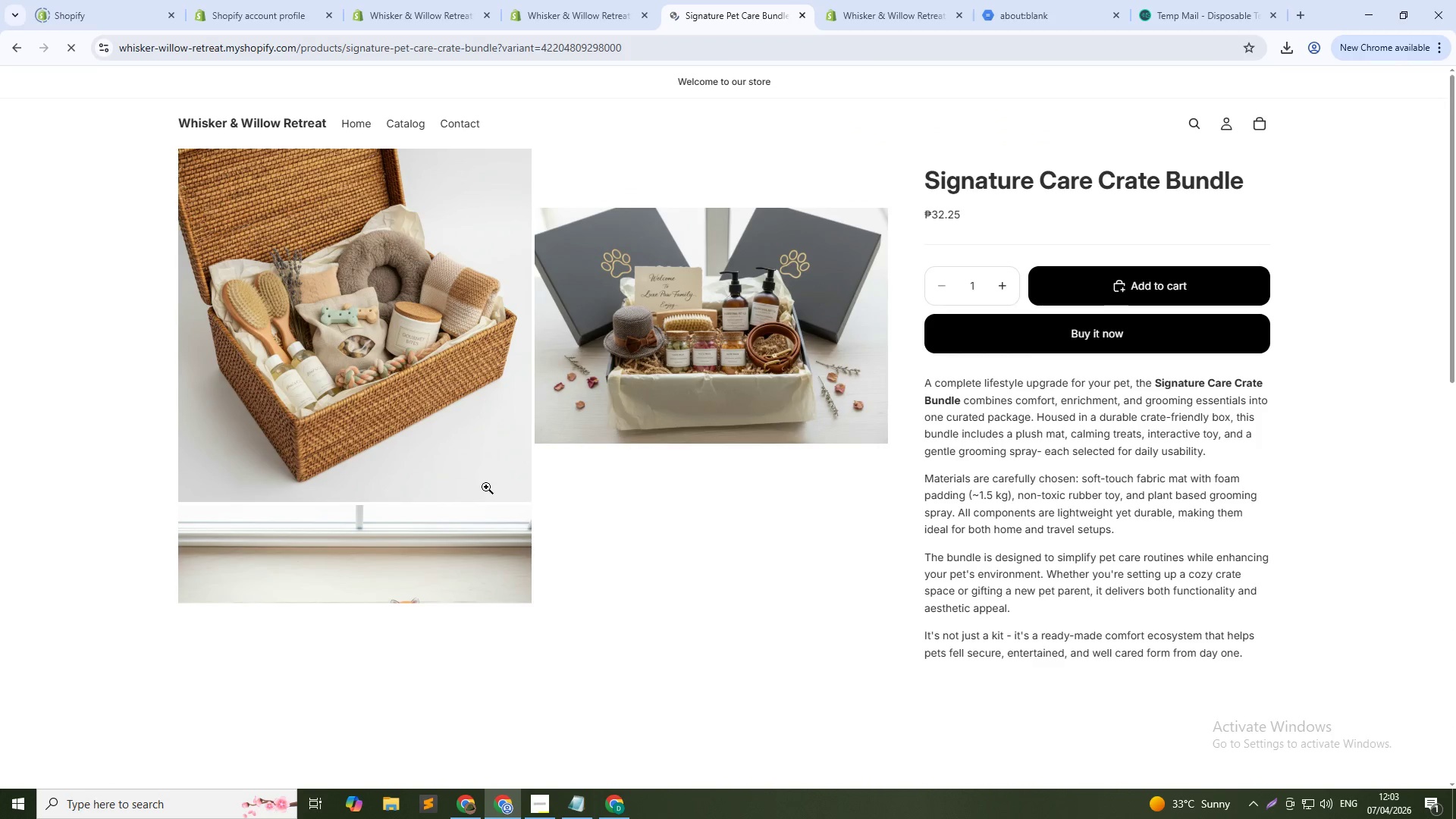 
left_click([1126, 289])
 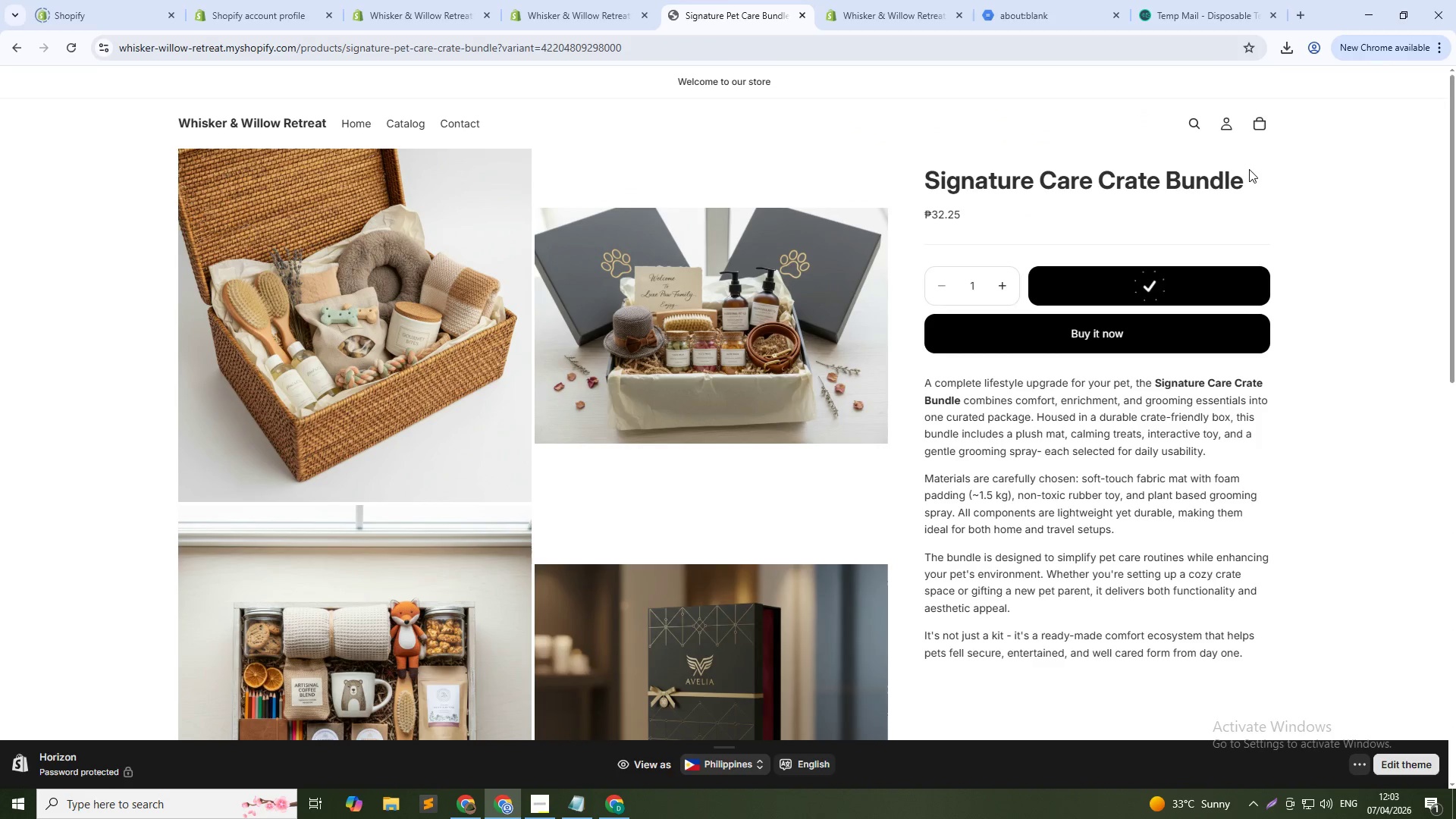 
left_click([1262, 127])
 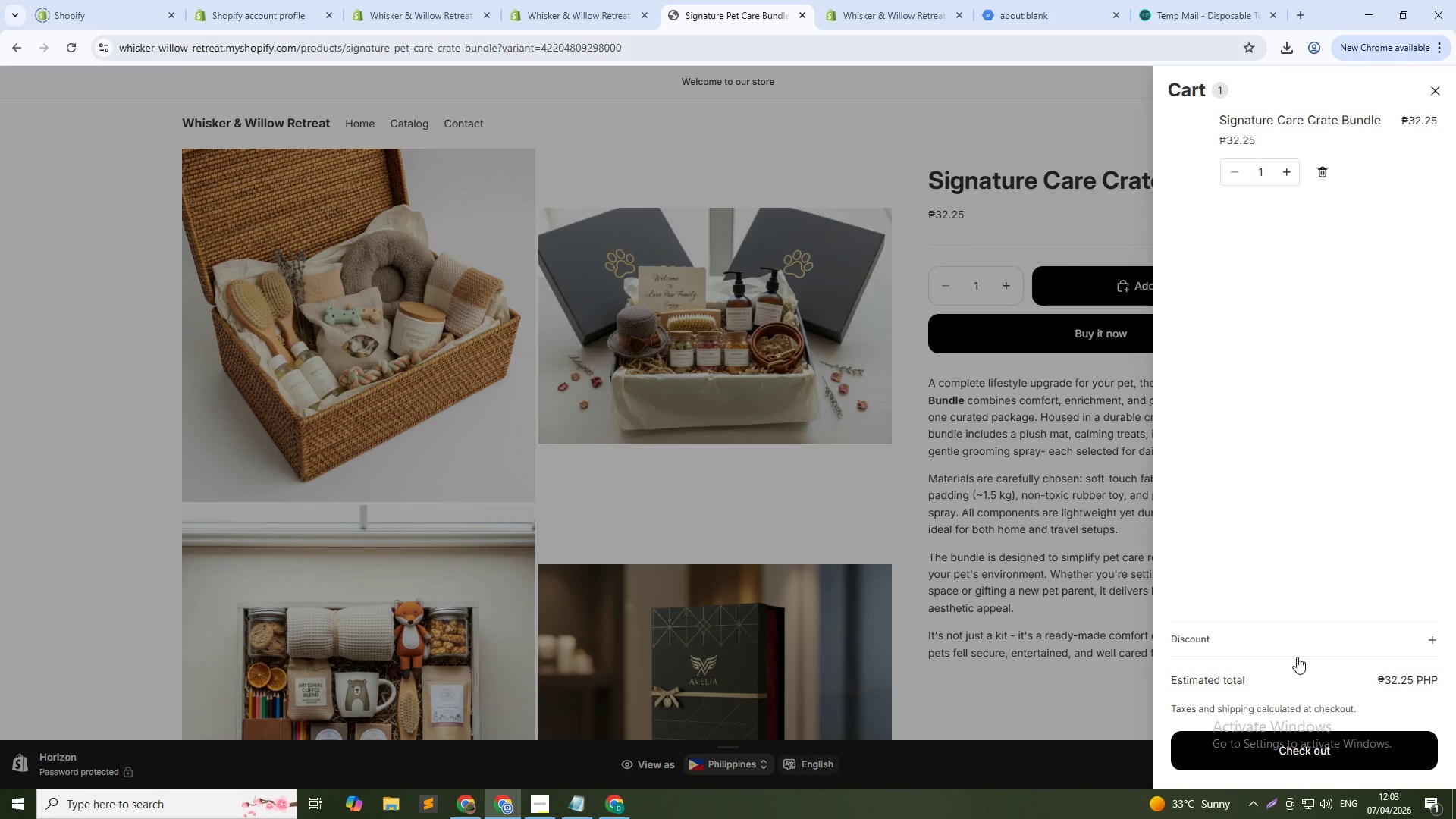 
left_click([1317, 747])
 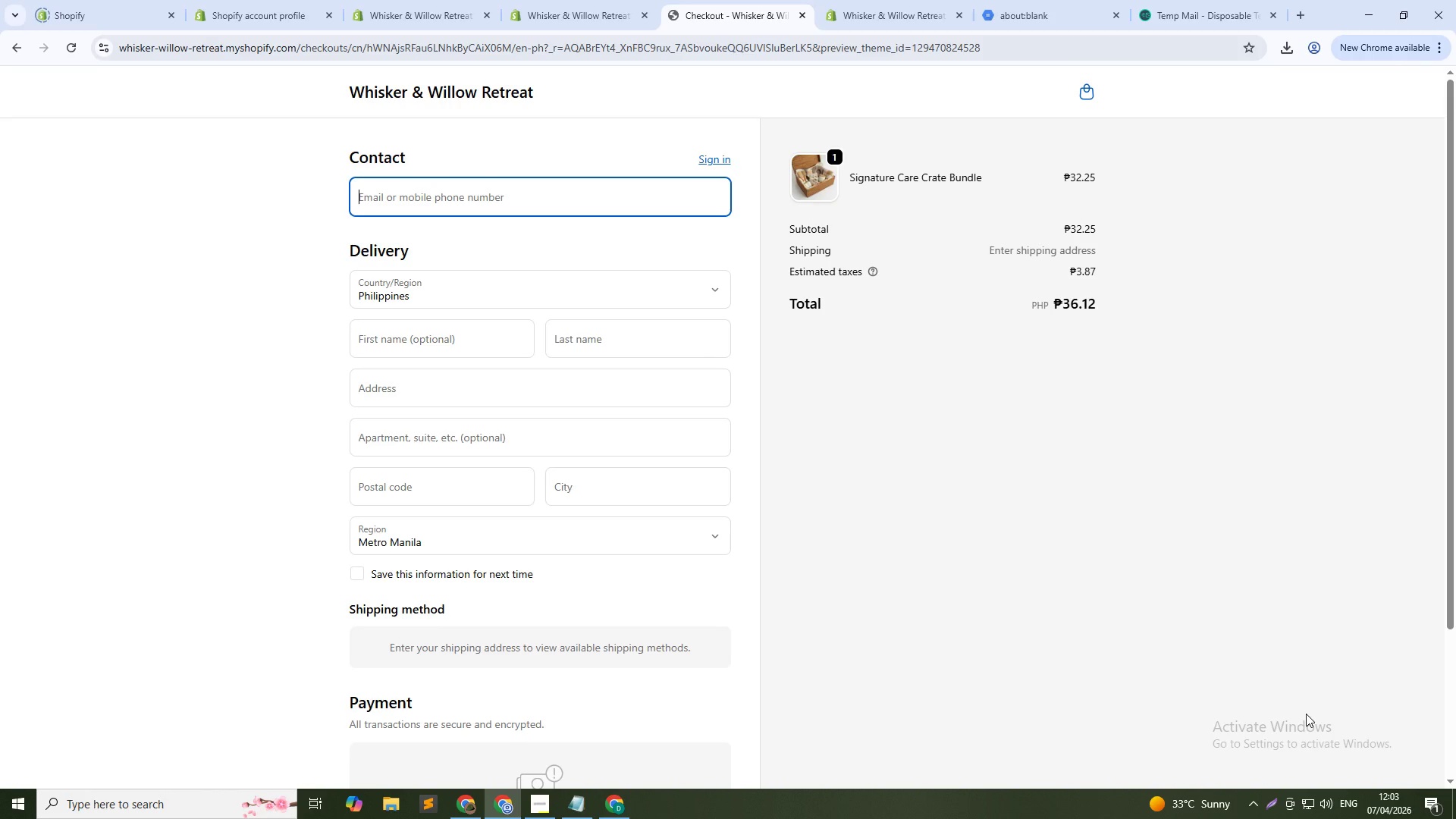 
wait(12.19)
 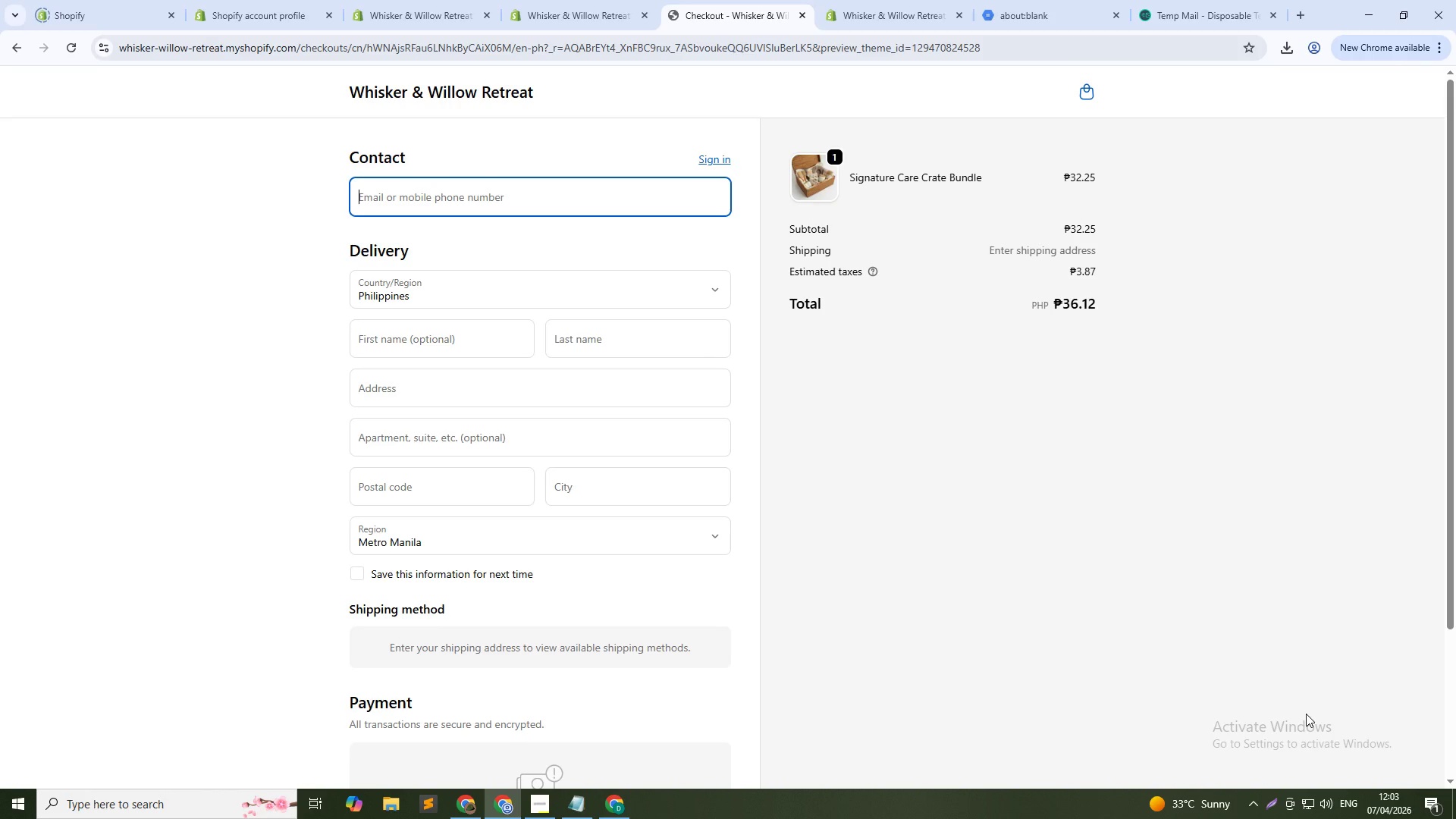 
left_click([4, 44])
 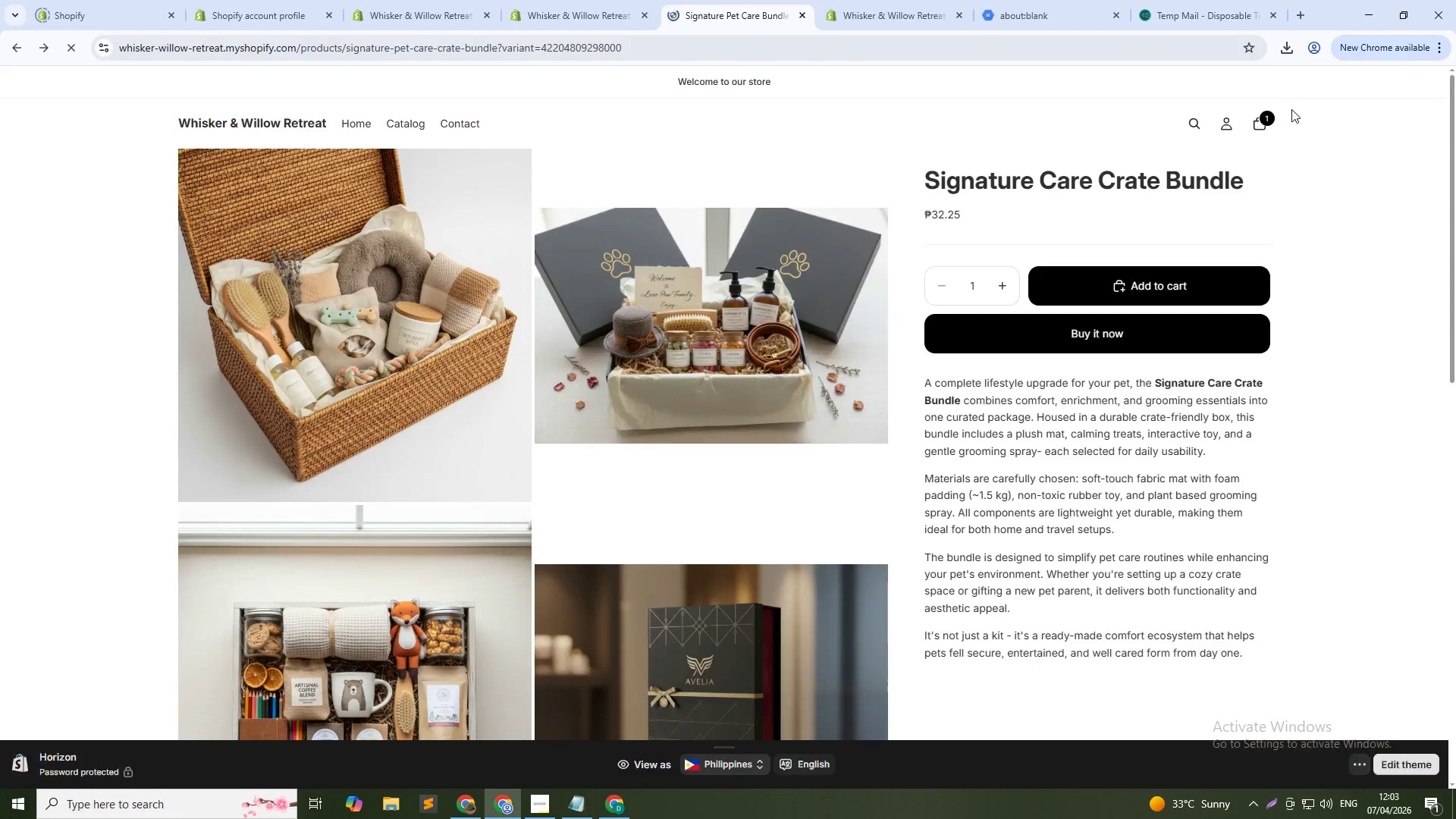 
left_click([1260, 127])
 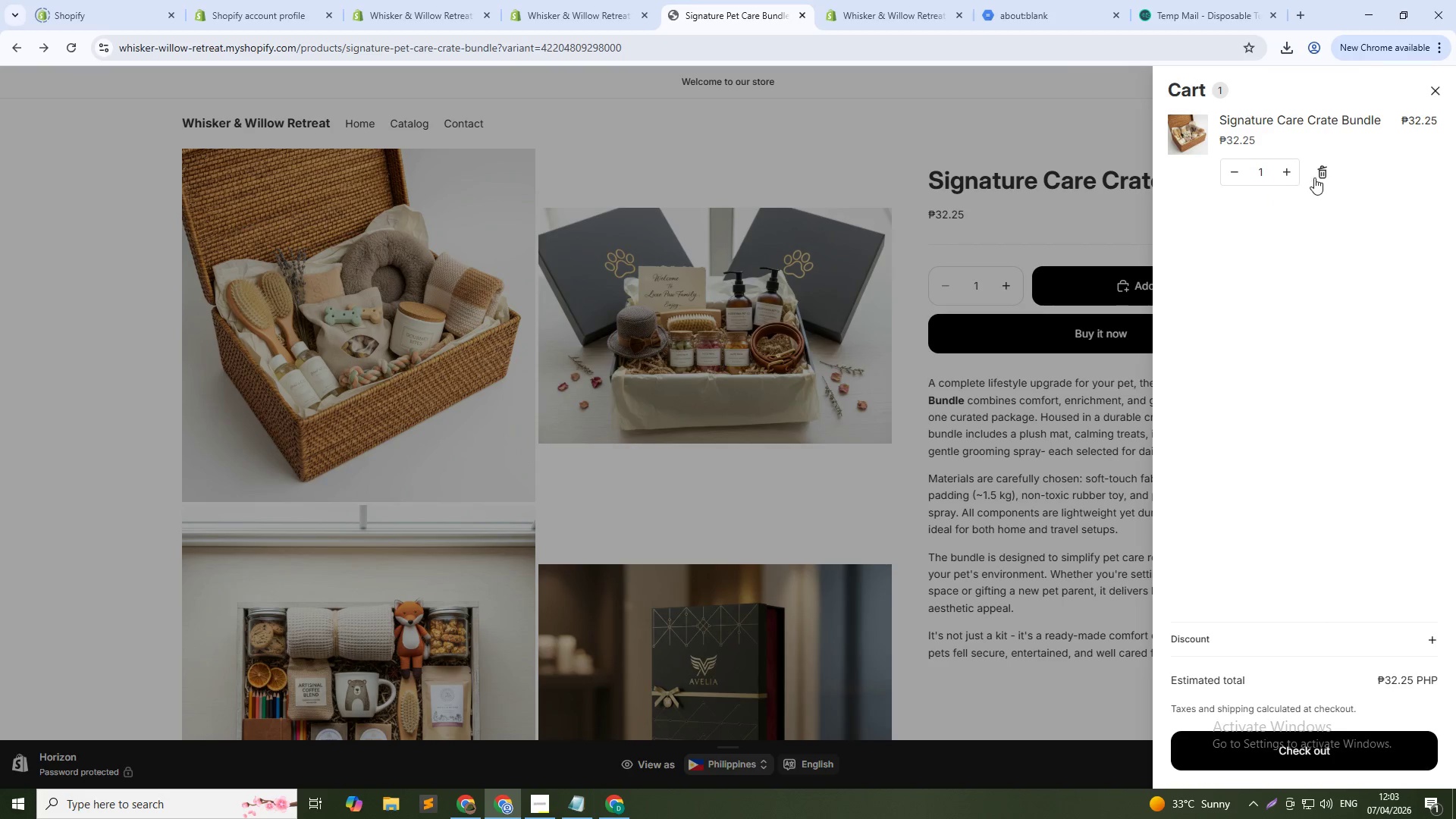 
left_click([1326, 170])
 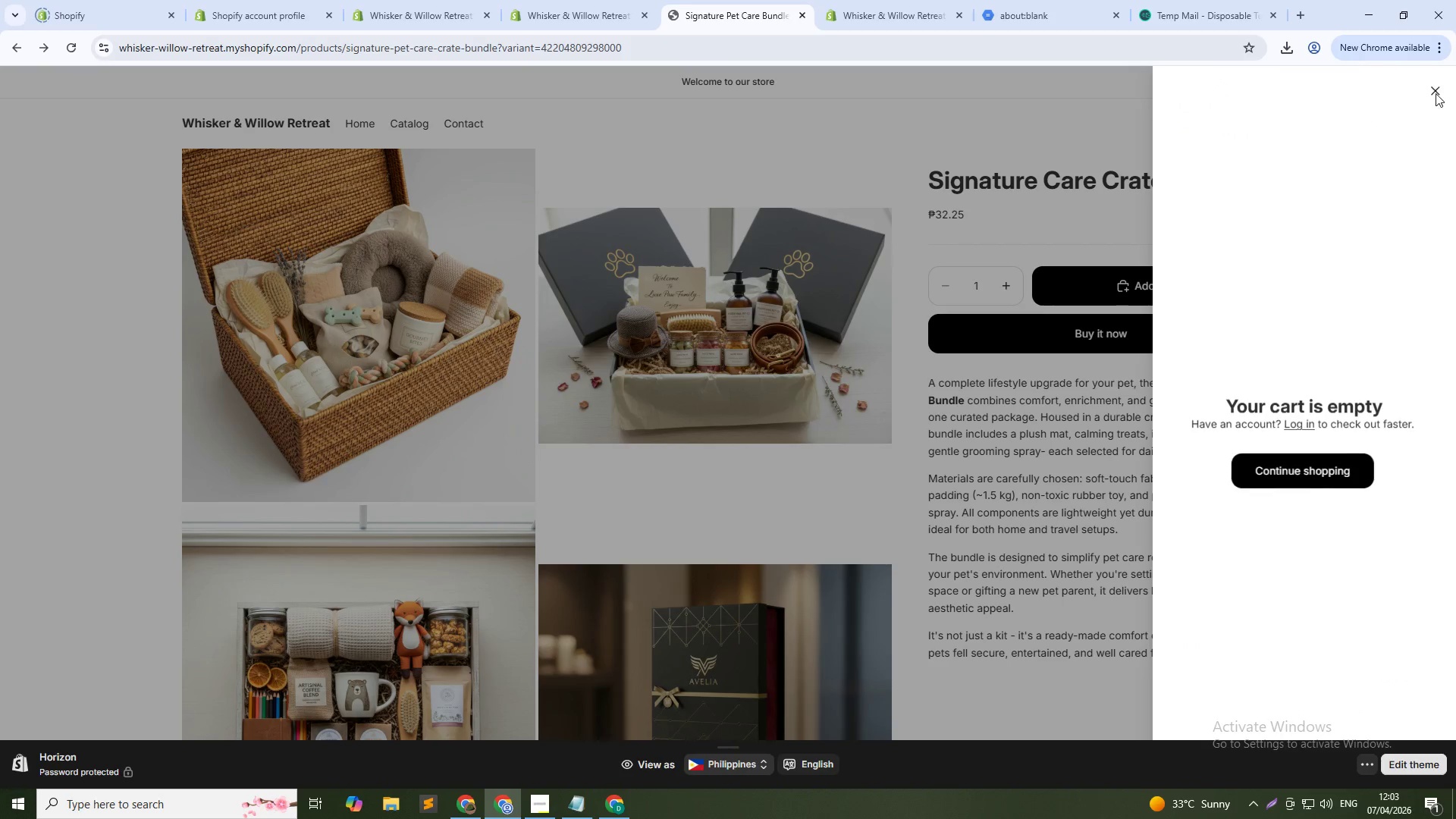 
left_click([1439, 91])
 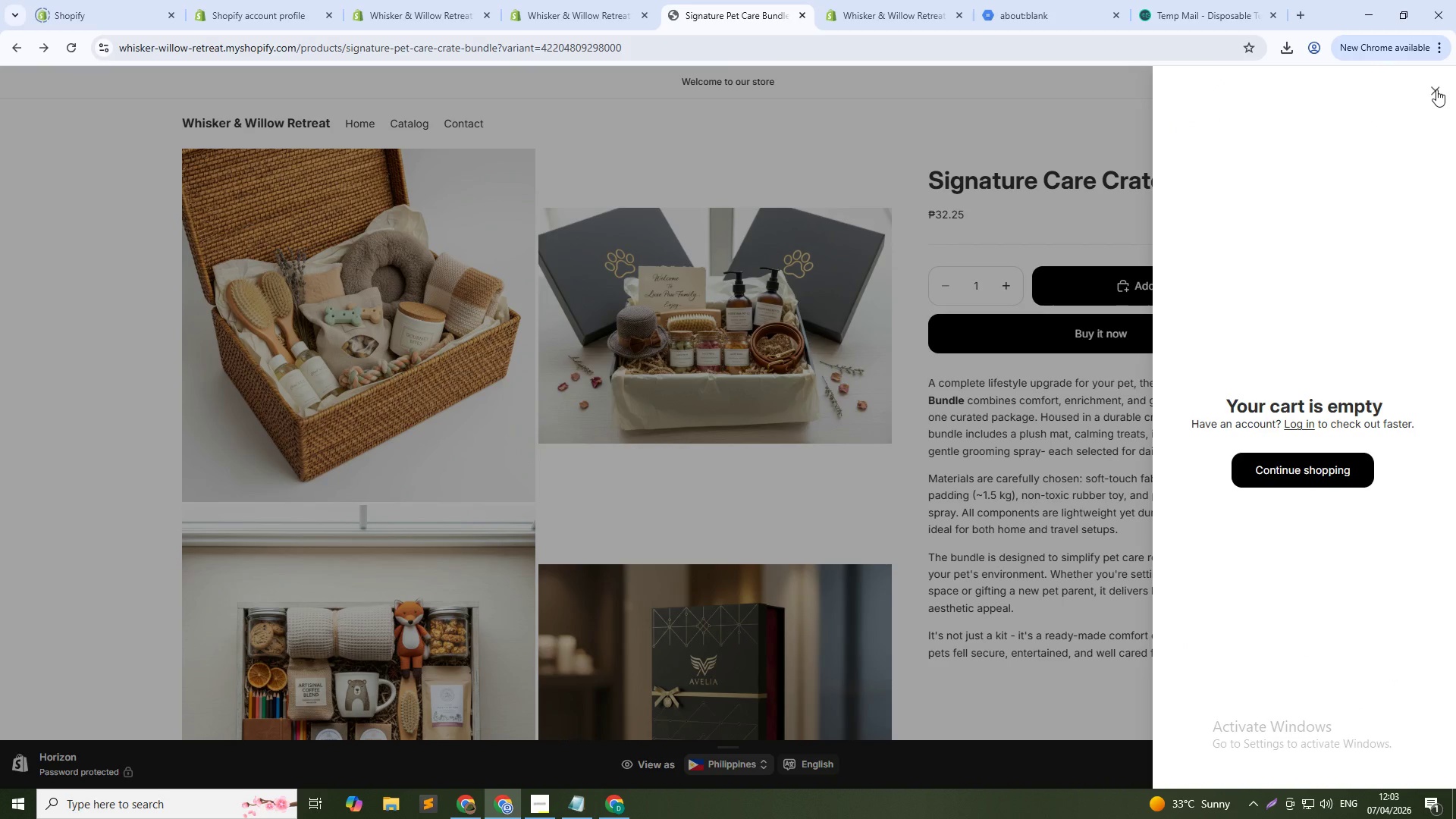 
left_click([1436, 89])
 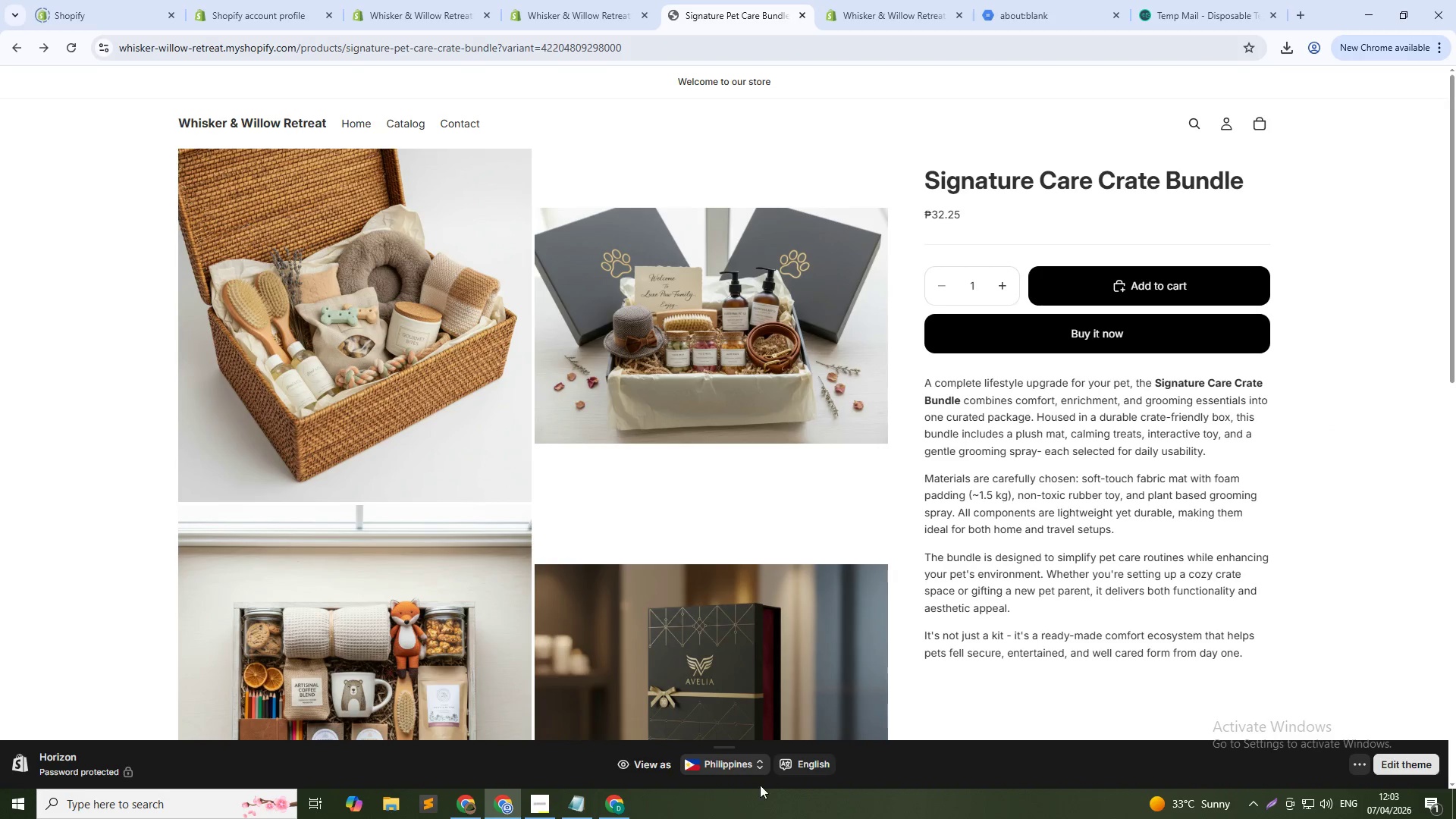 
left_click([730, 807])
 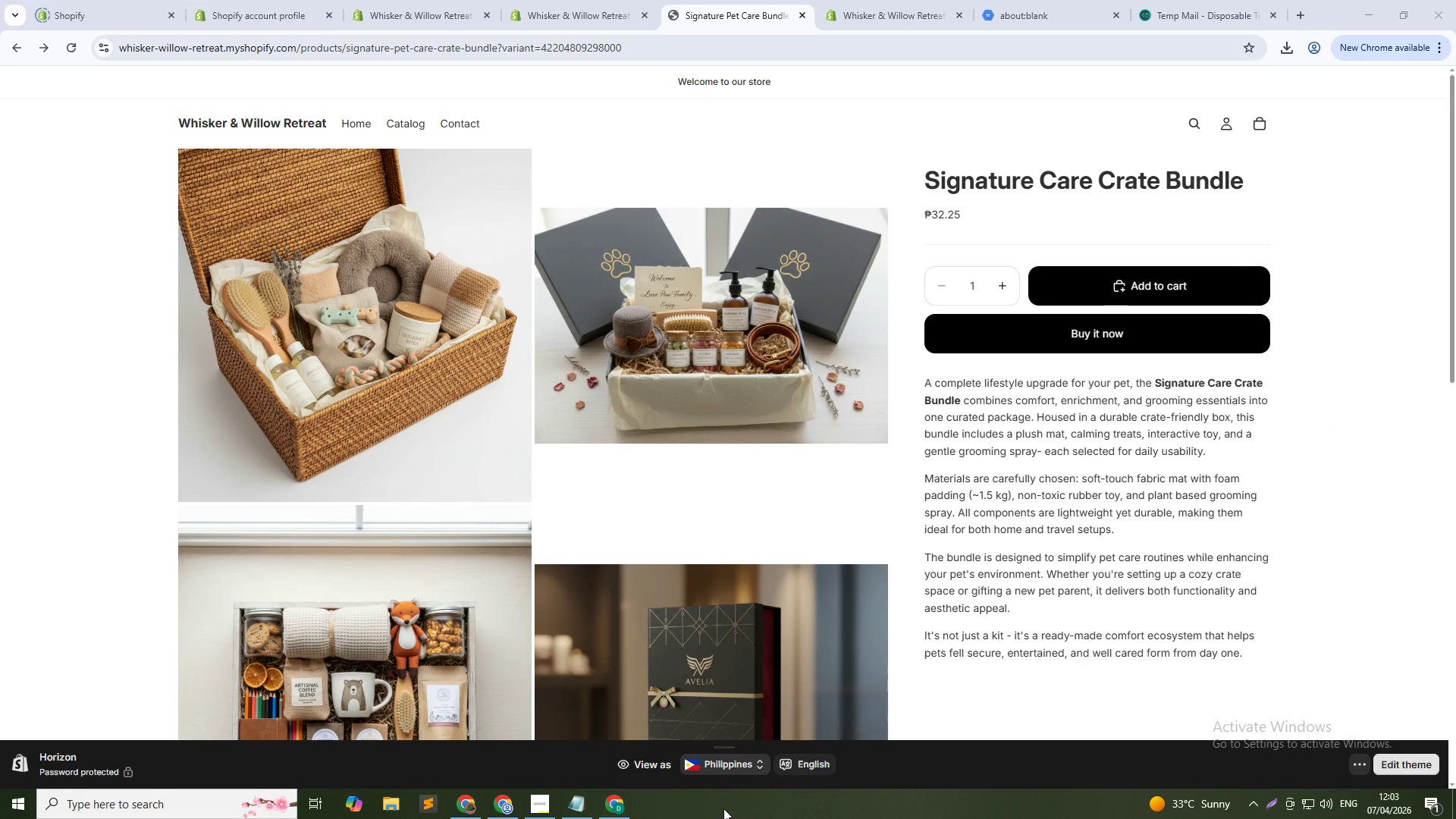 
wait(12.84)
 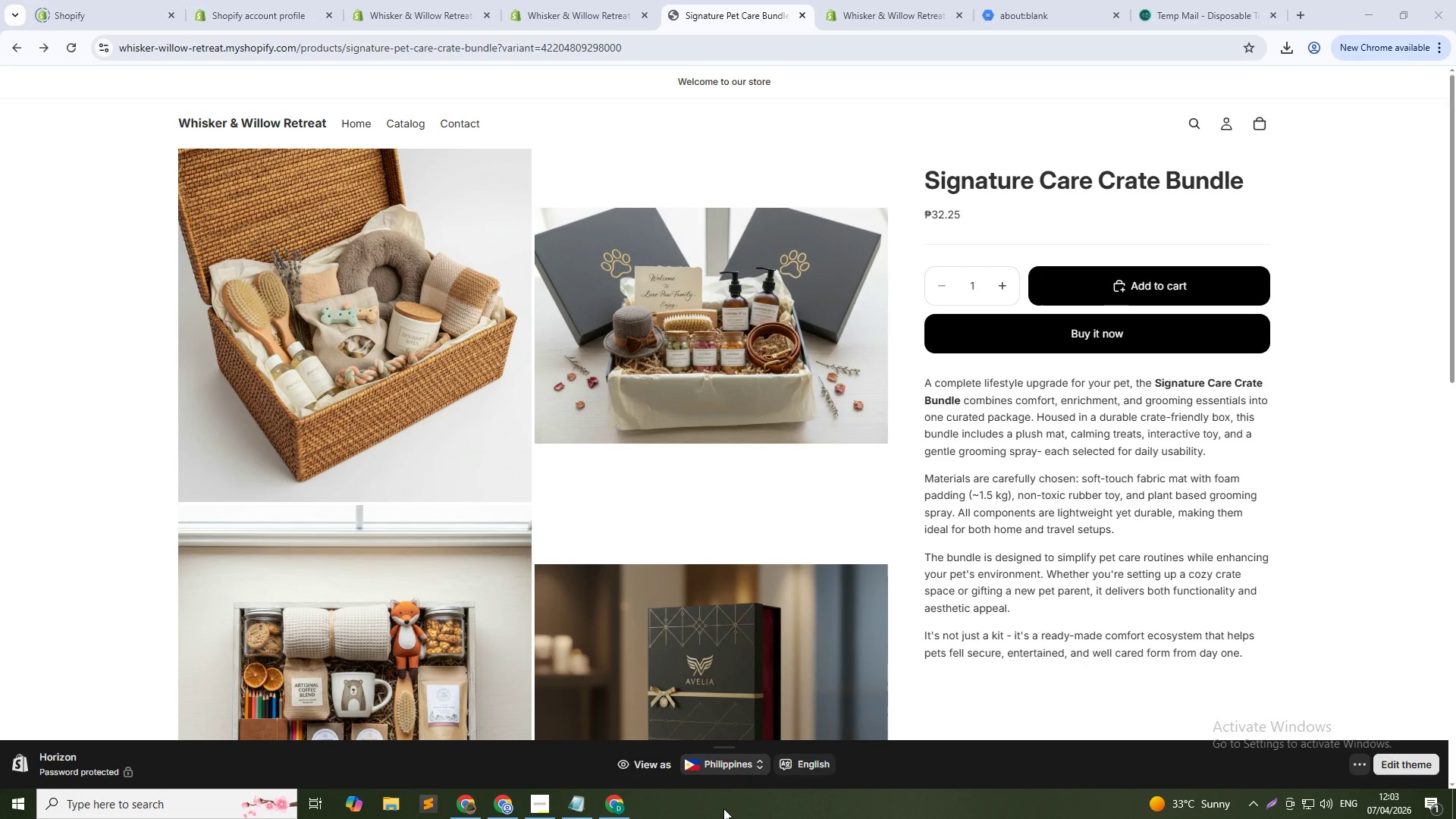 
key(Alt+Tab)
 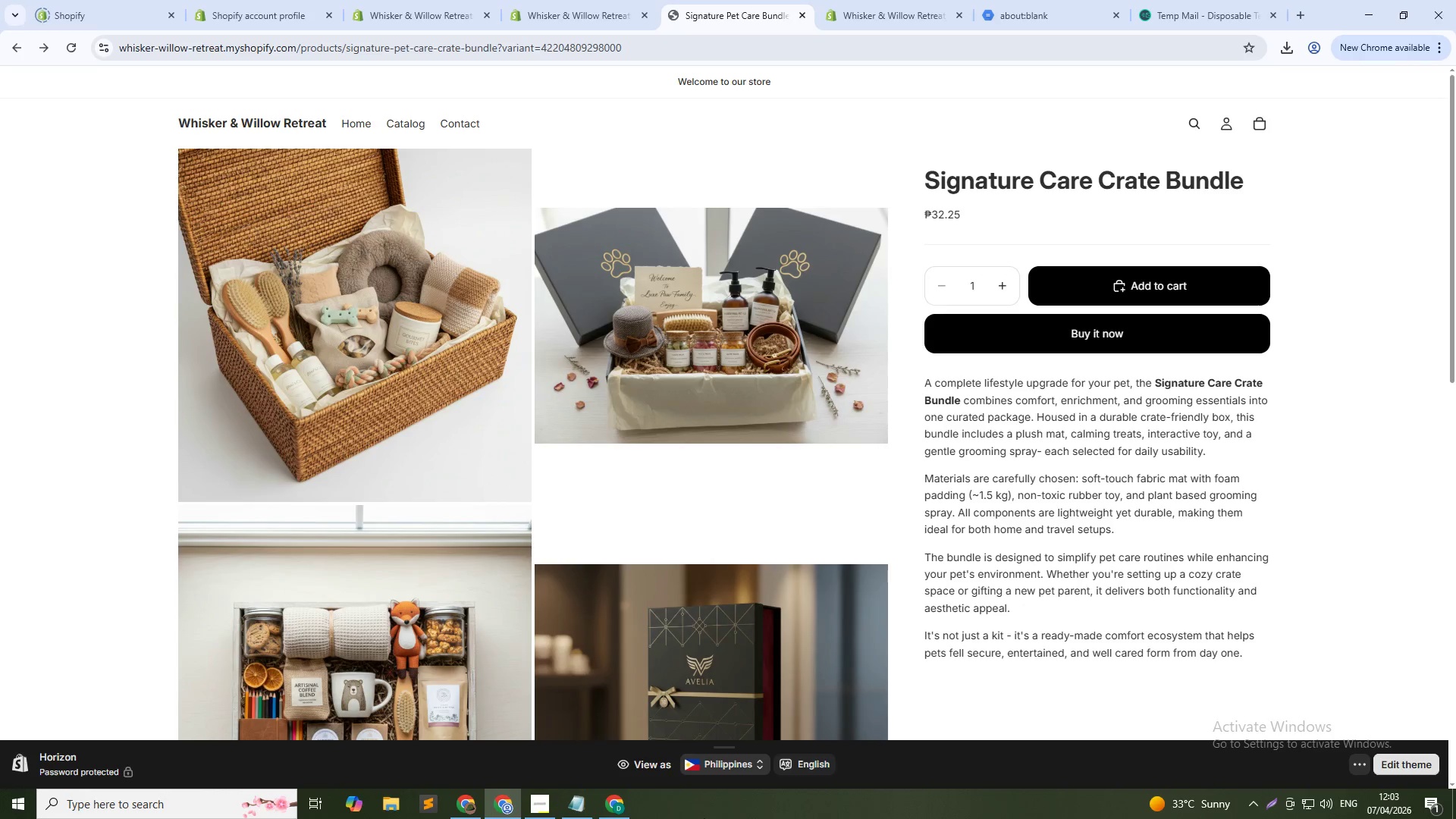 
key(Alt+AltLeft)
 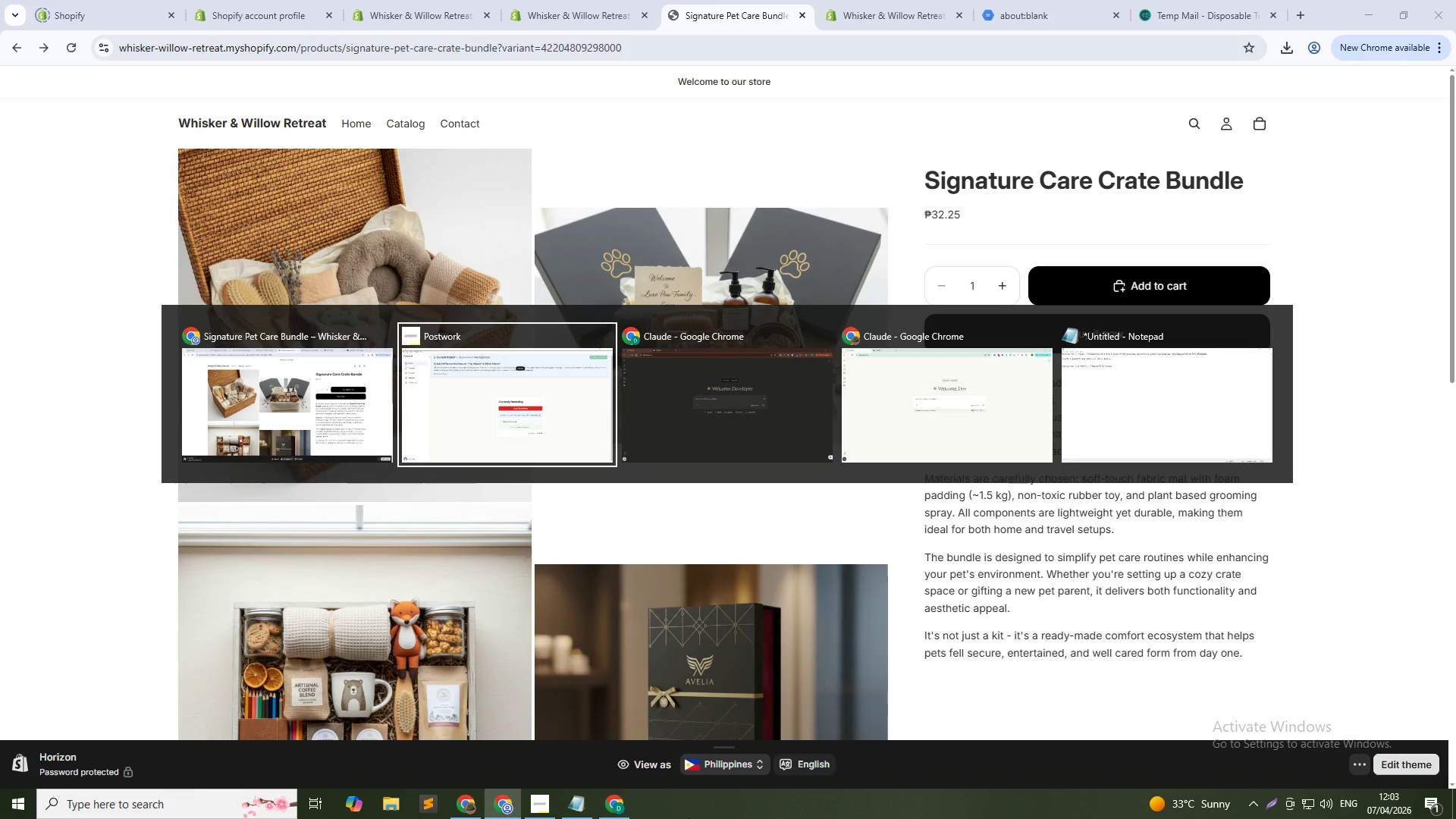 
key(Alt+Tab)